 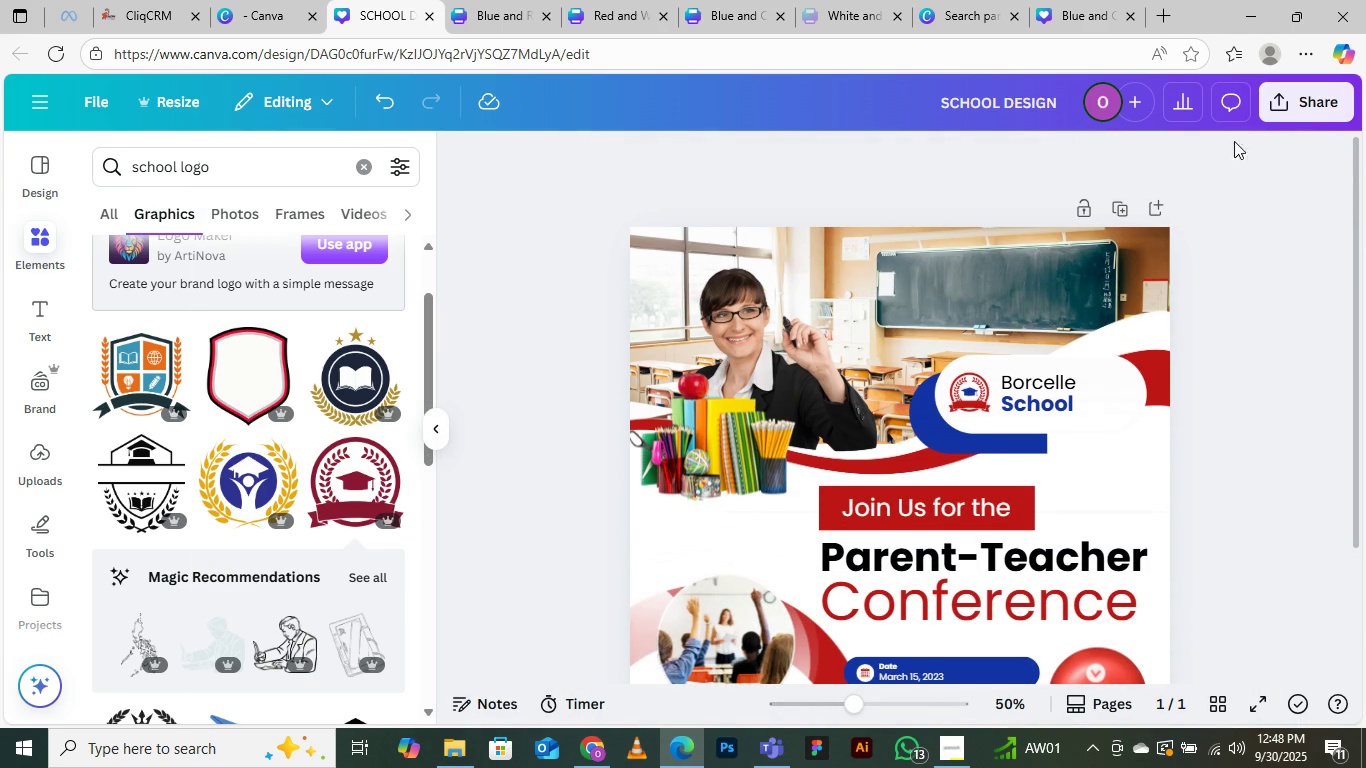 
left_click([1289, 102])
 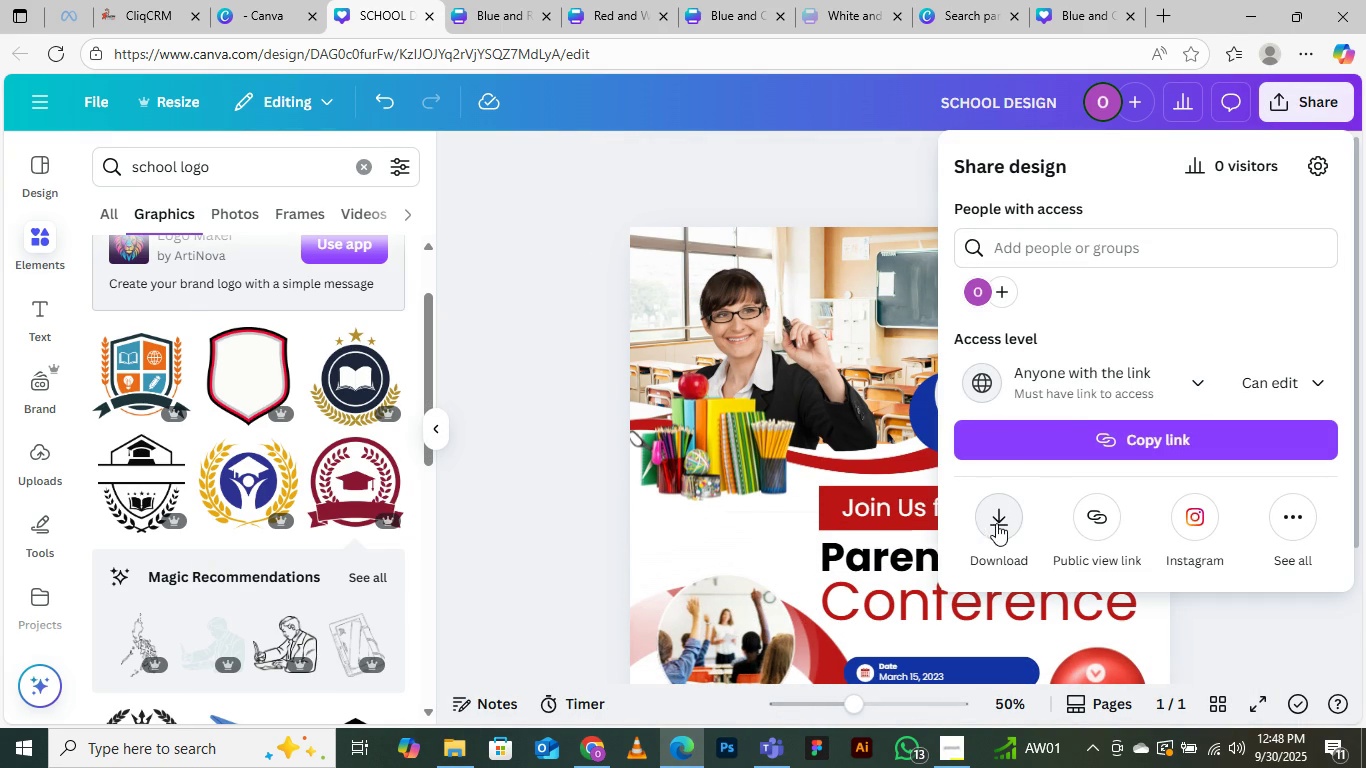 
left_click([1006, 517])
 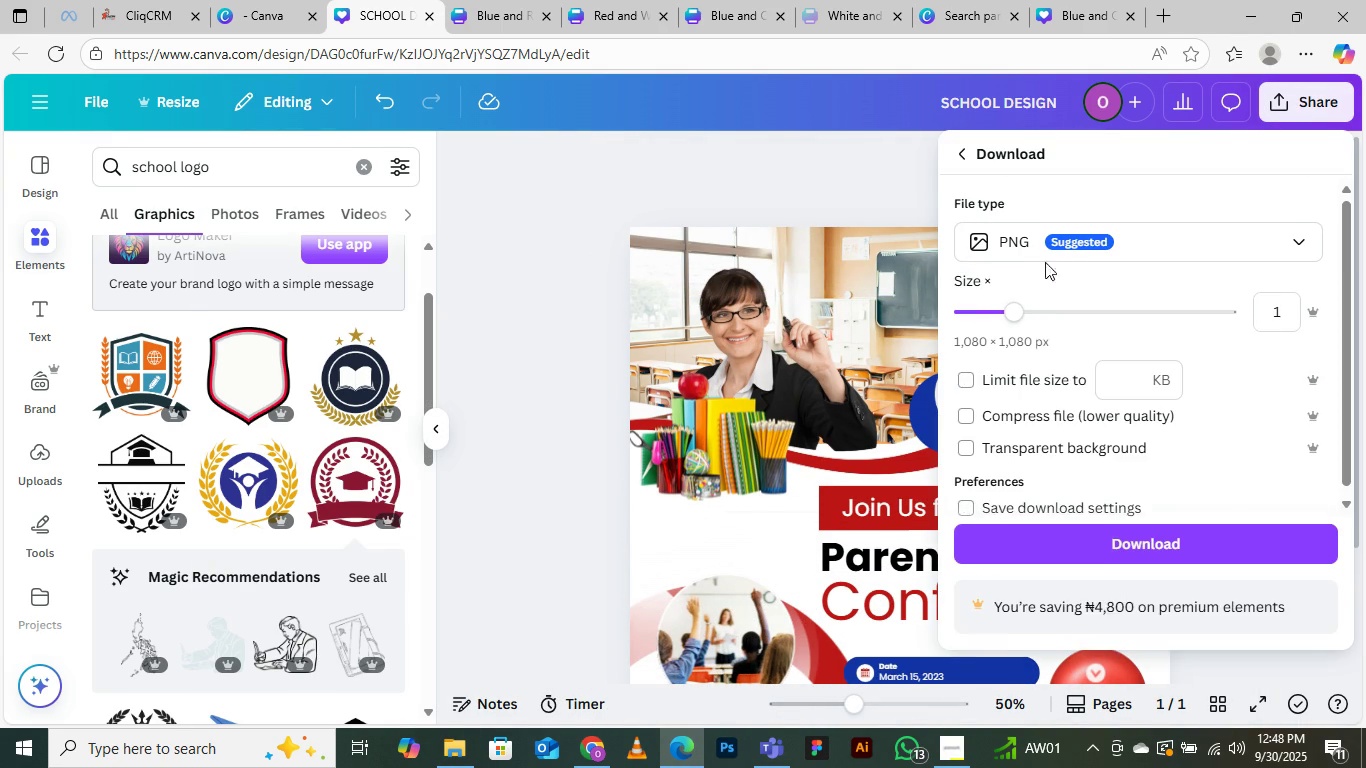 
left_click([1048, 252])
 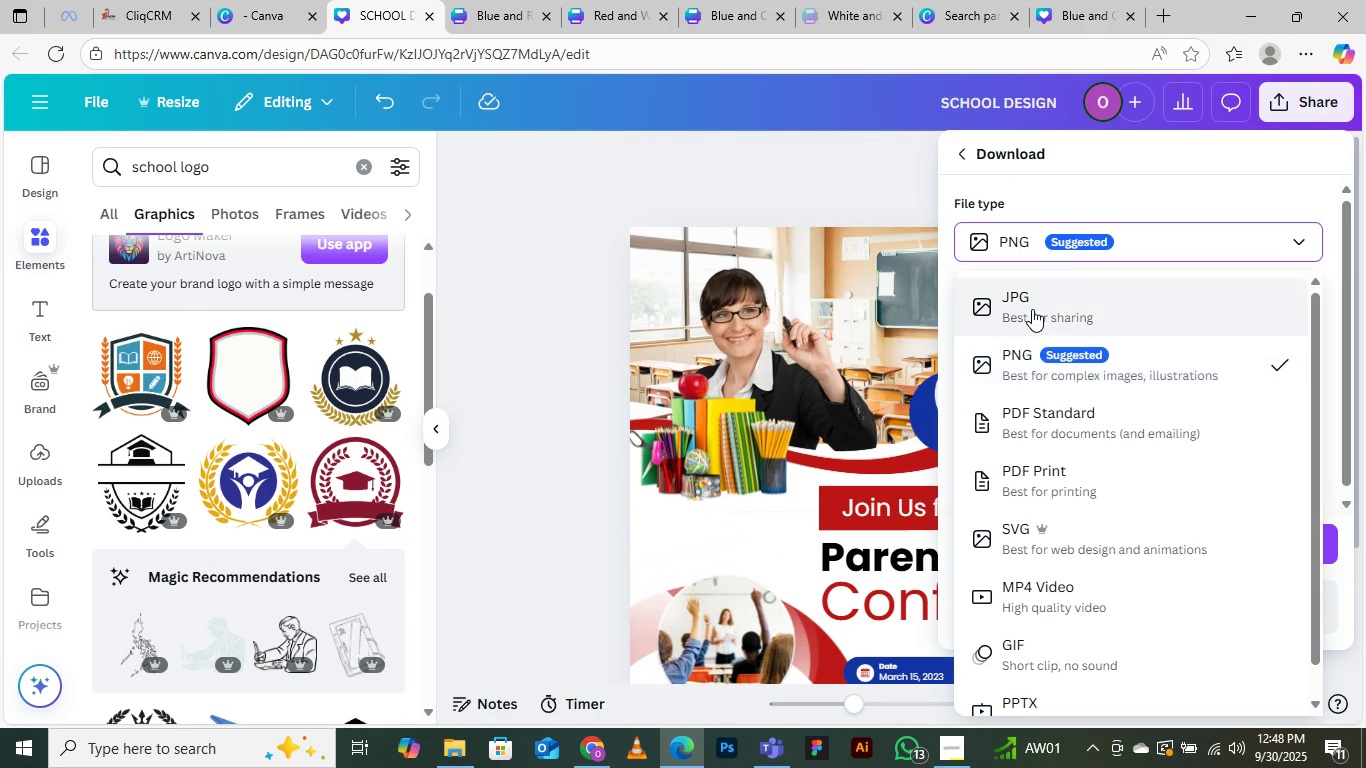 
left_click([1032, 309])
 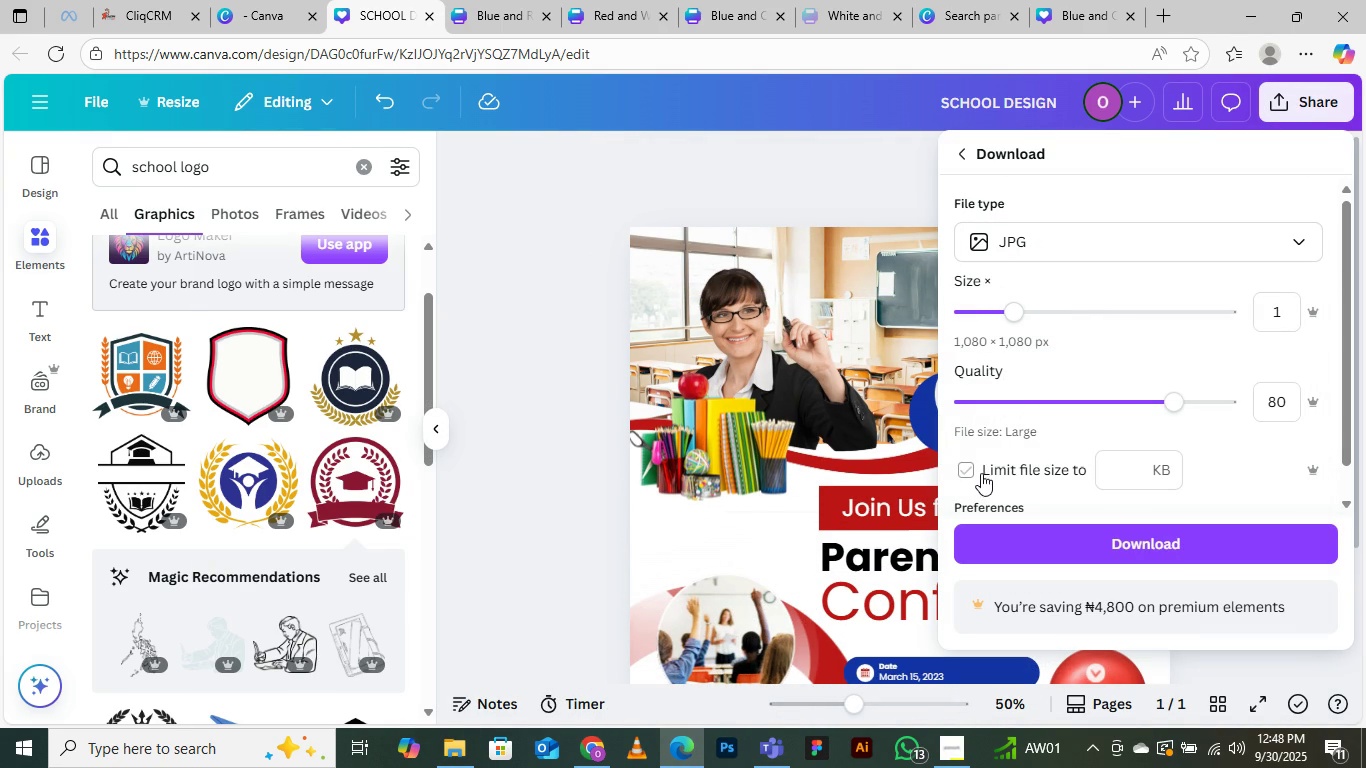 
left_click([972, 469])
 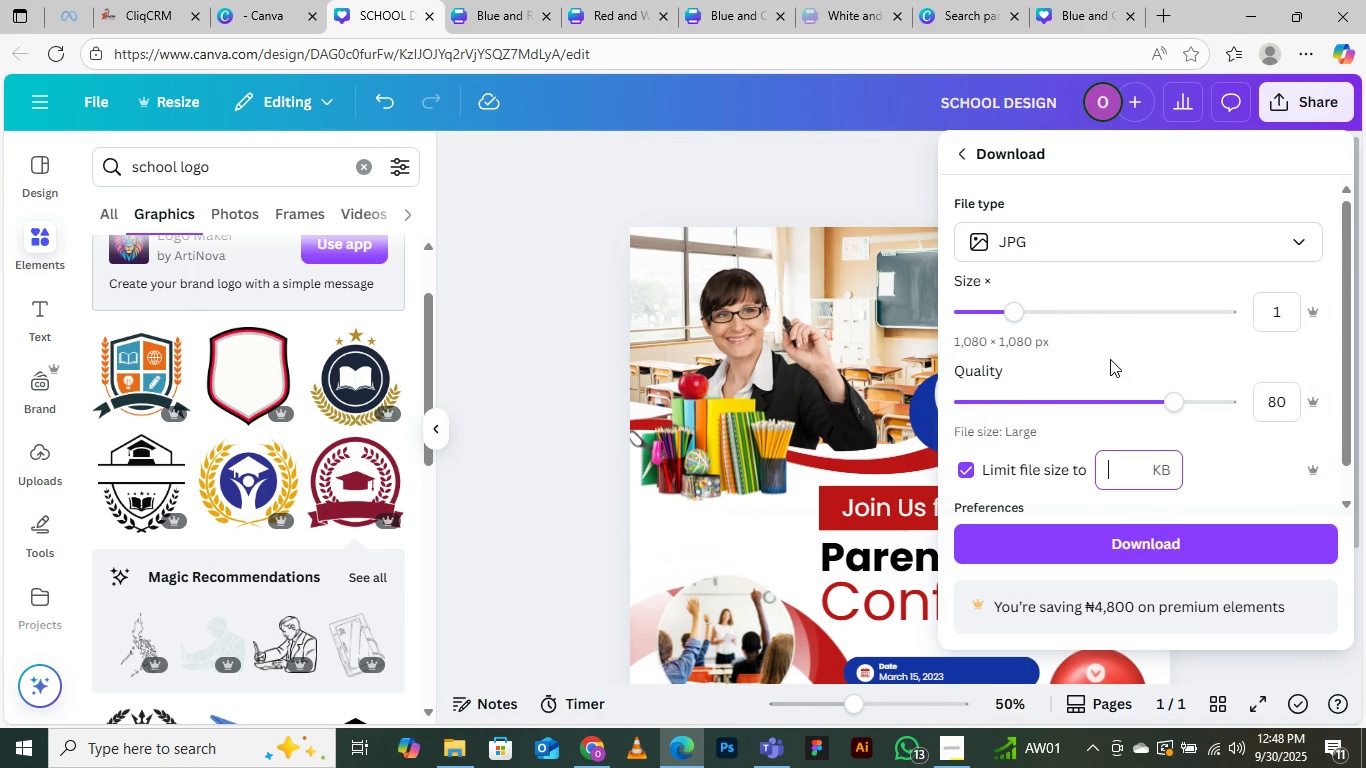 
scroll: coordinate [1115, 350], scroll_direction: down, amount: 2.0